 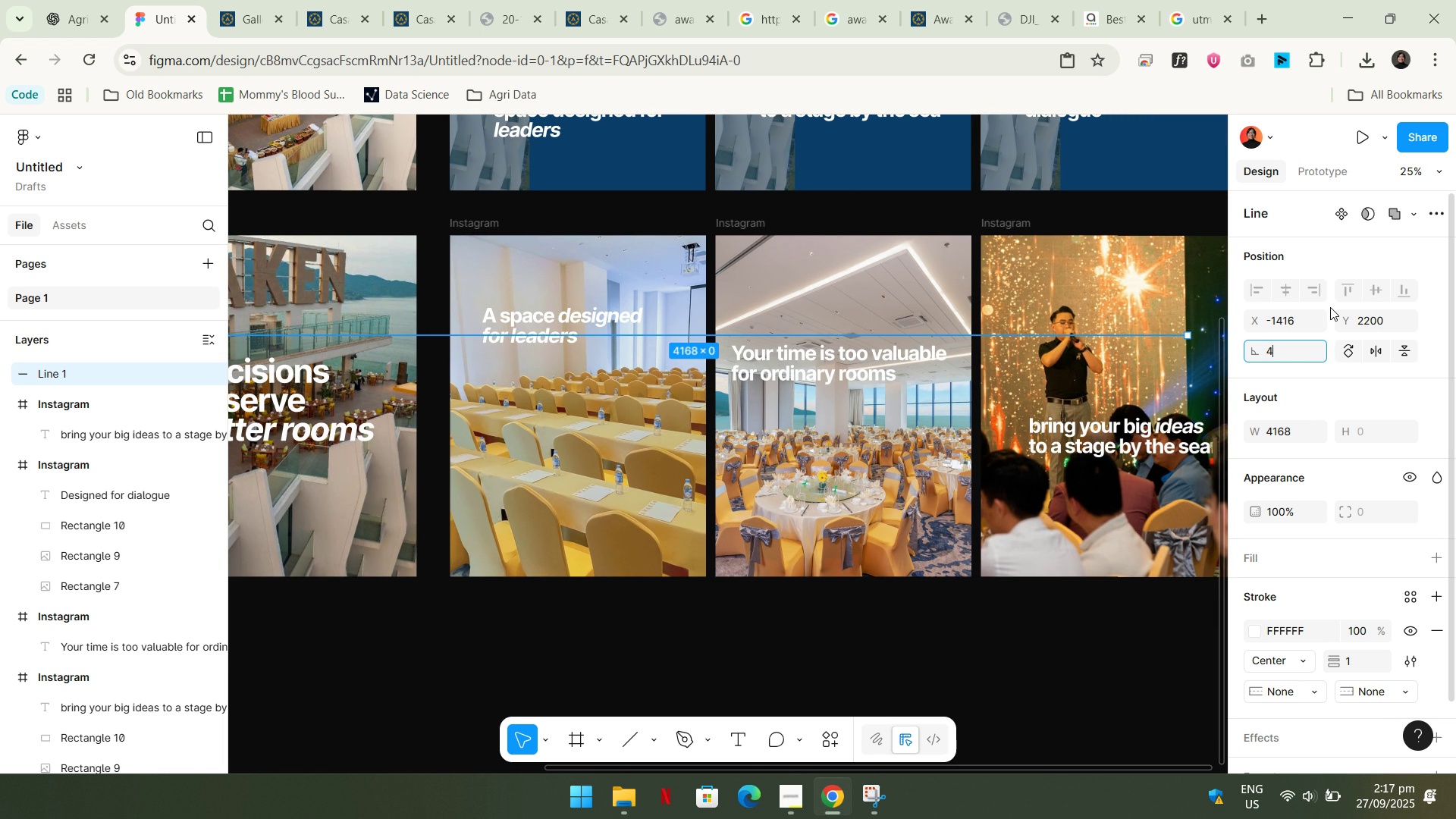 
key(Numpad4)
 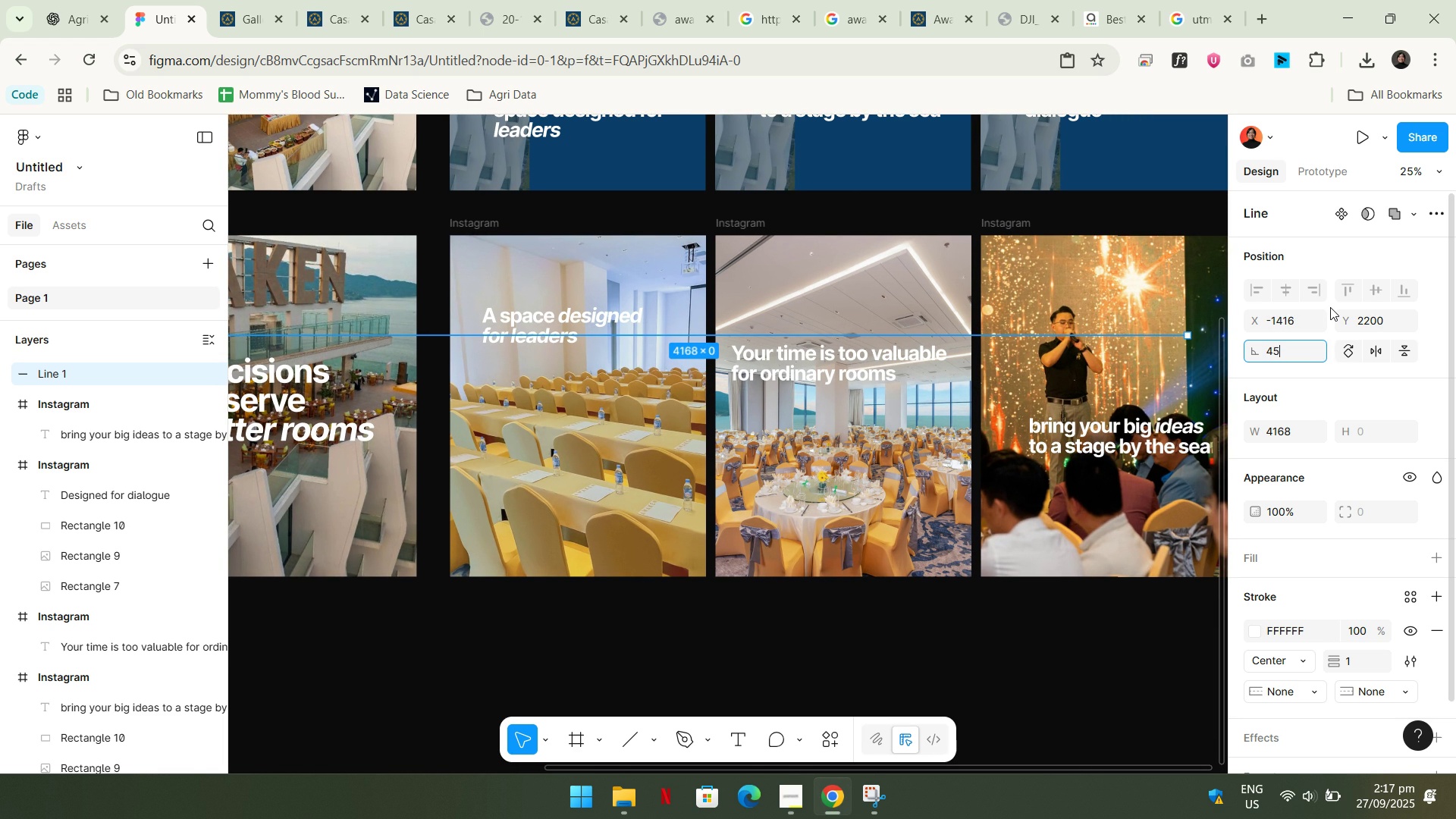 
key(Numpad5)
 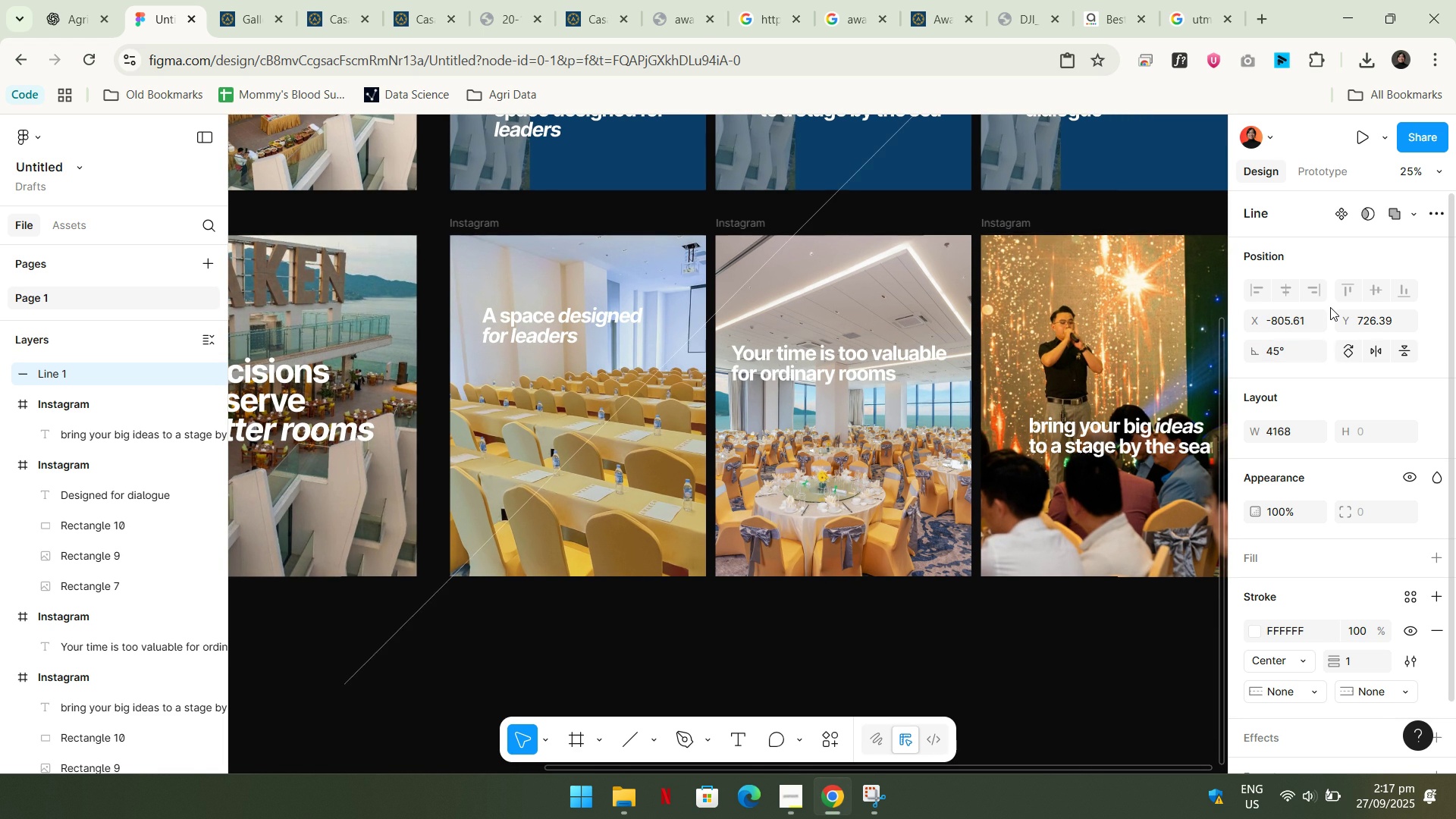 
key(NumpadEnter)
 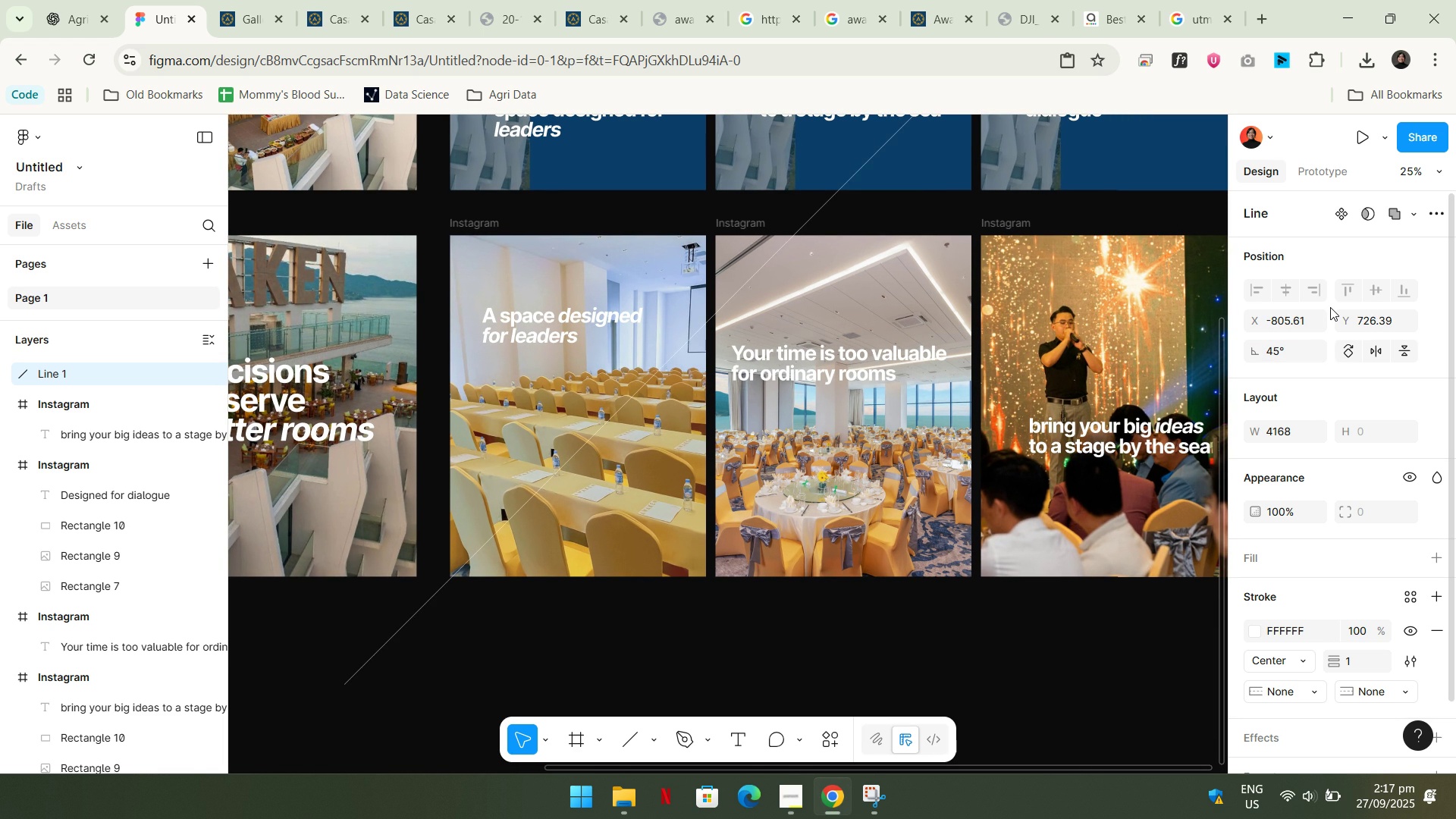 
key(Control+ControlLeft)
 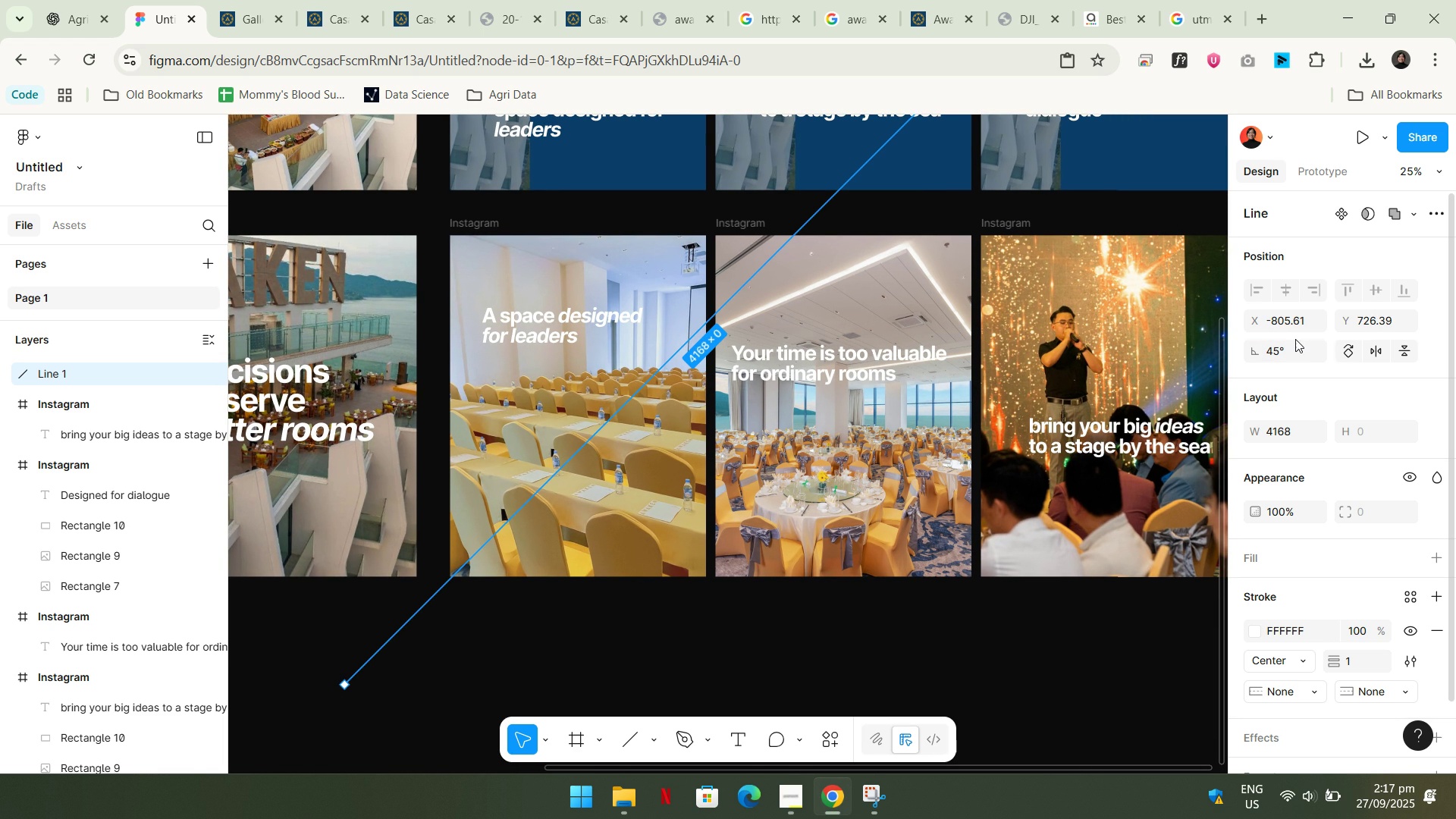 
left_click([1295, 339])
 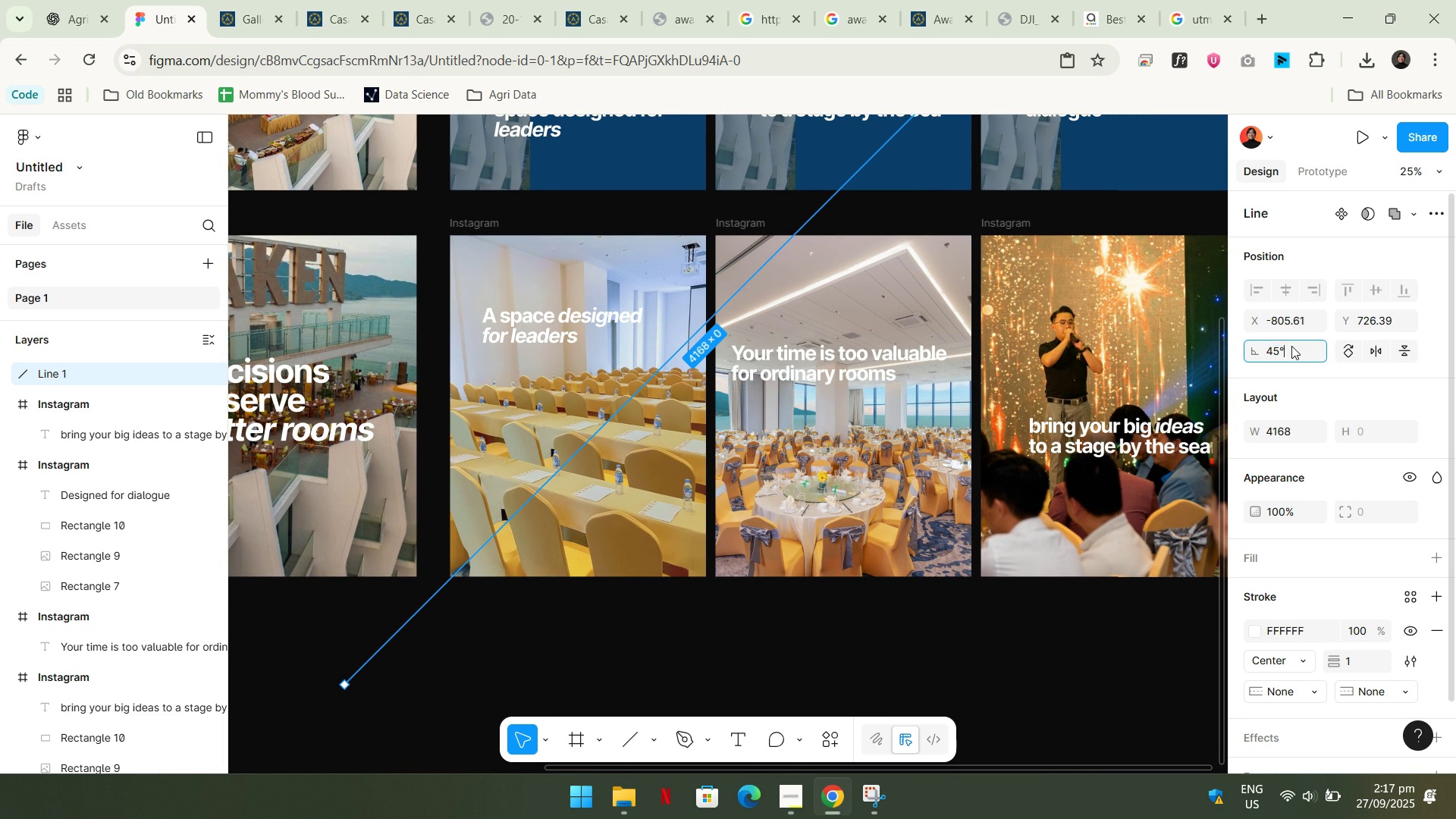 
double_click([1291, 346])
 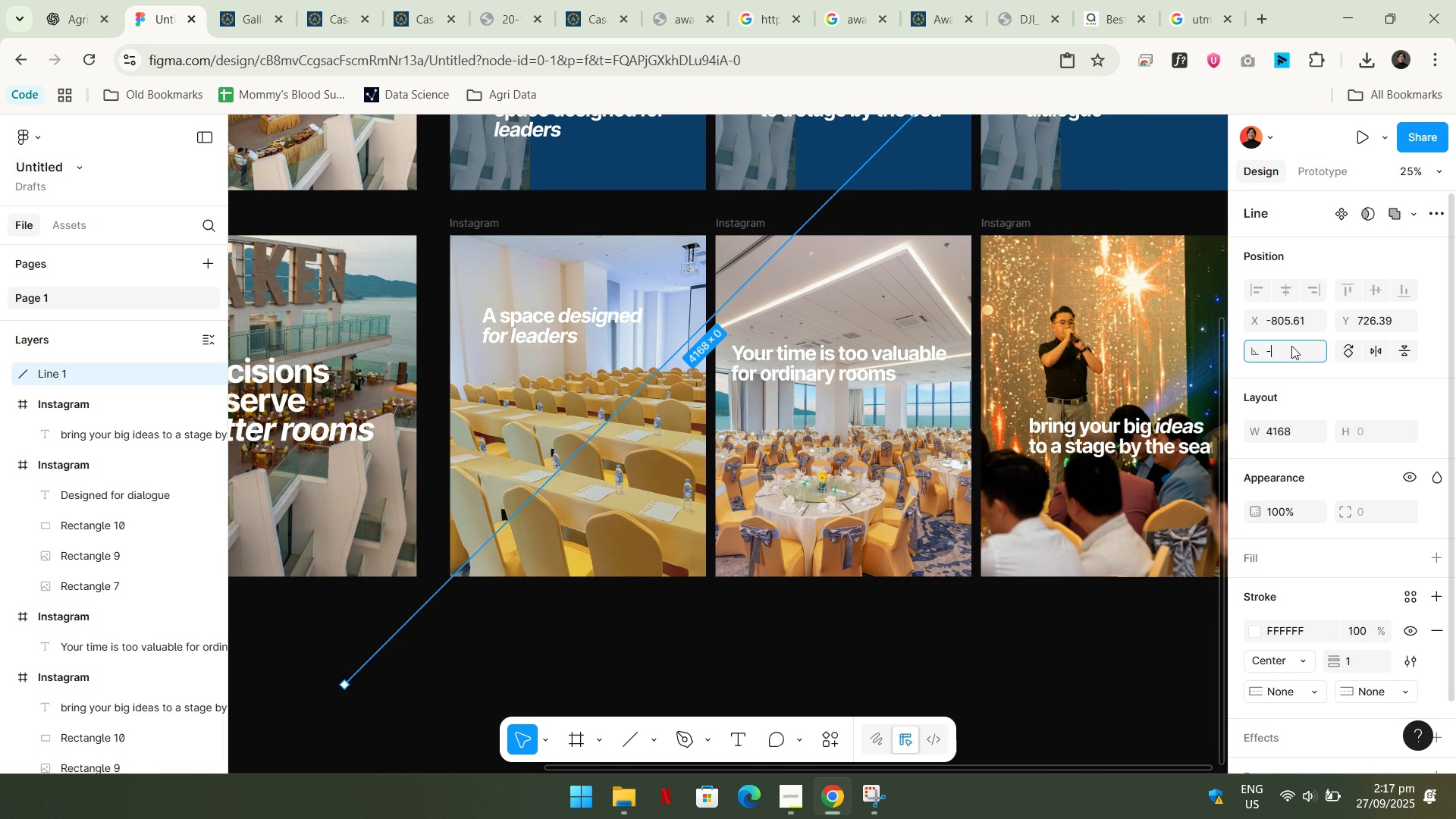 
key(NumpadSubtract)
 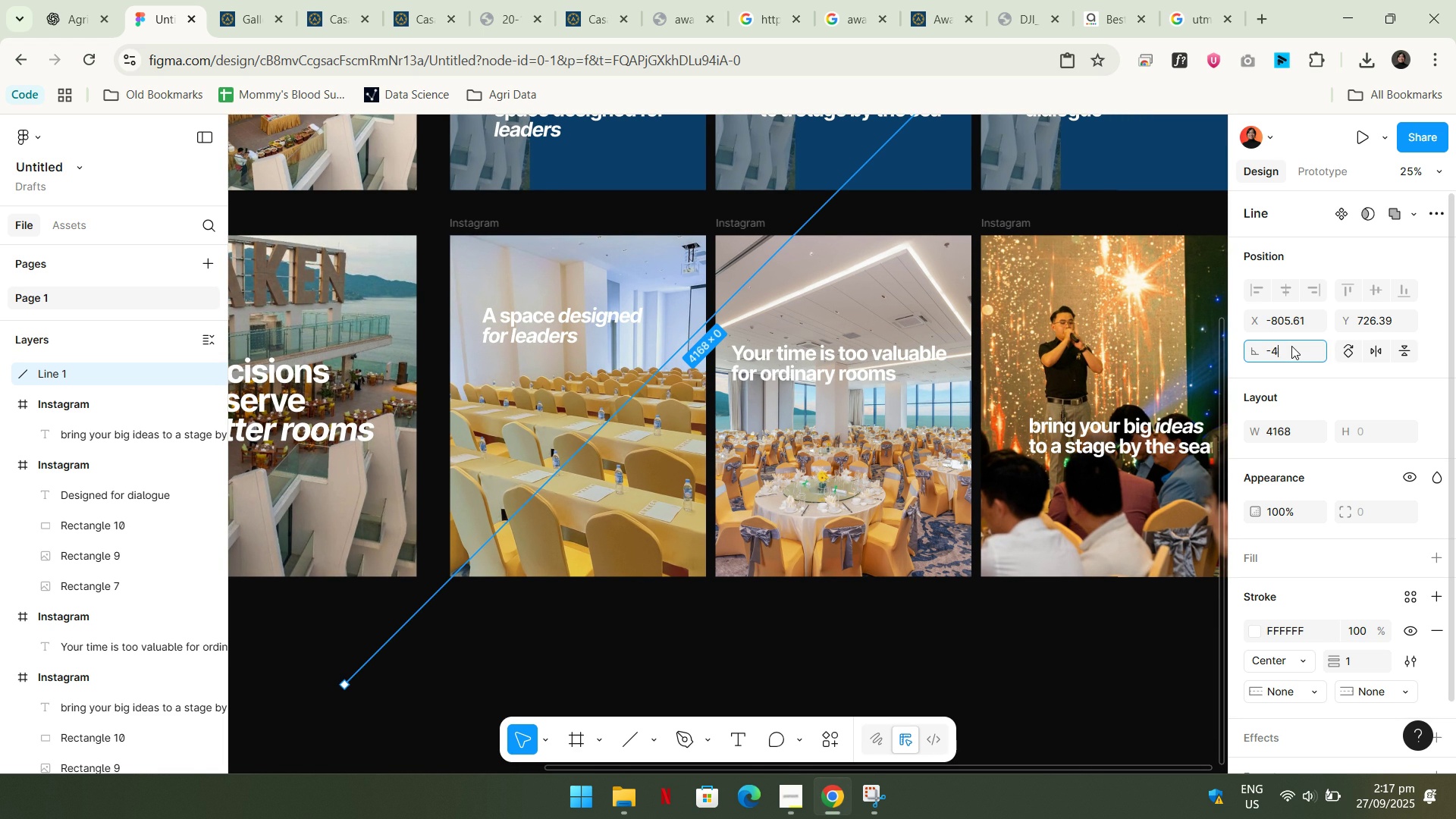 
key(Numpad4)
 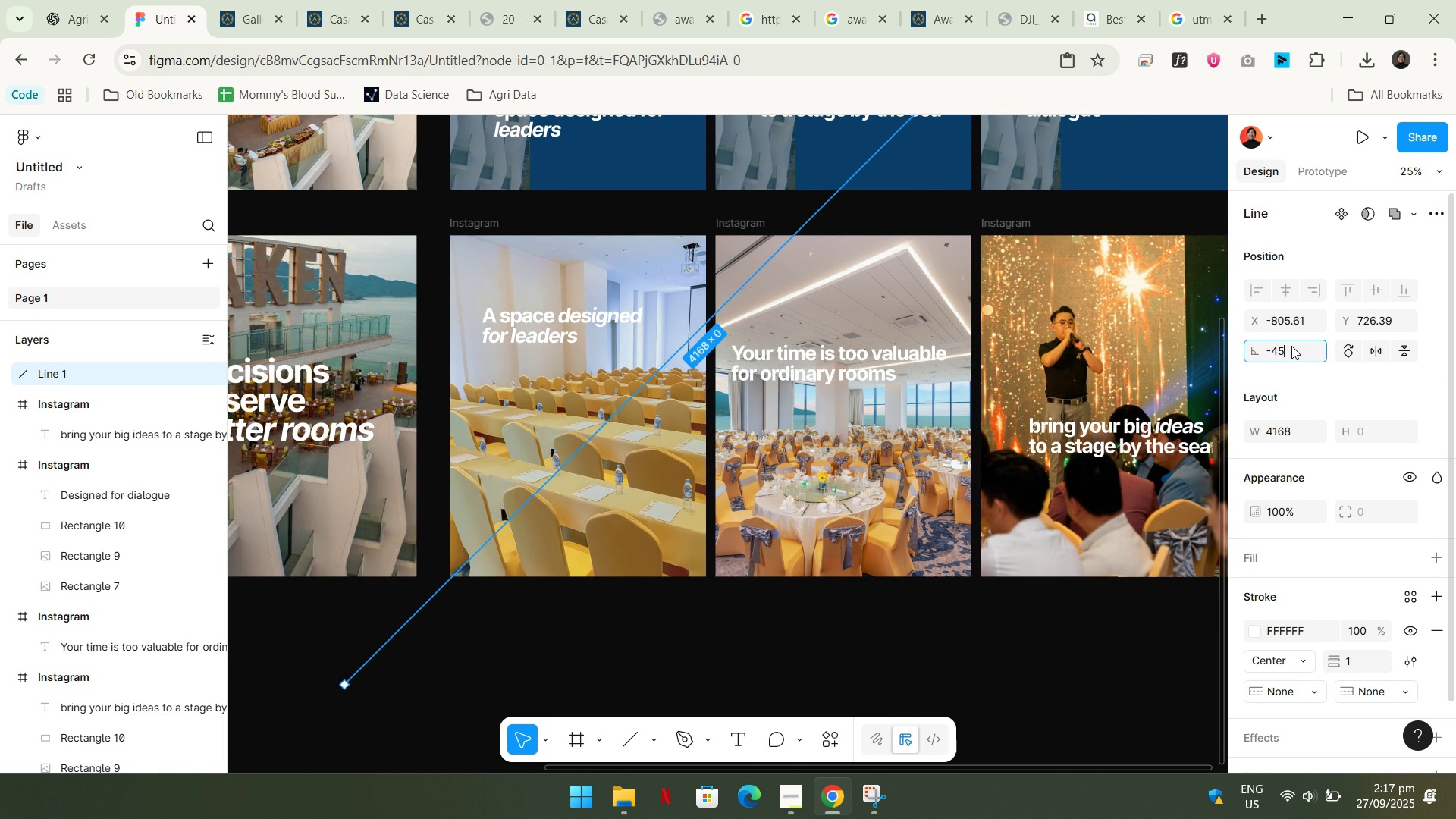 
key(Numpad5)
 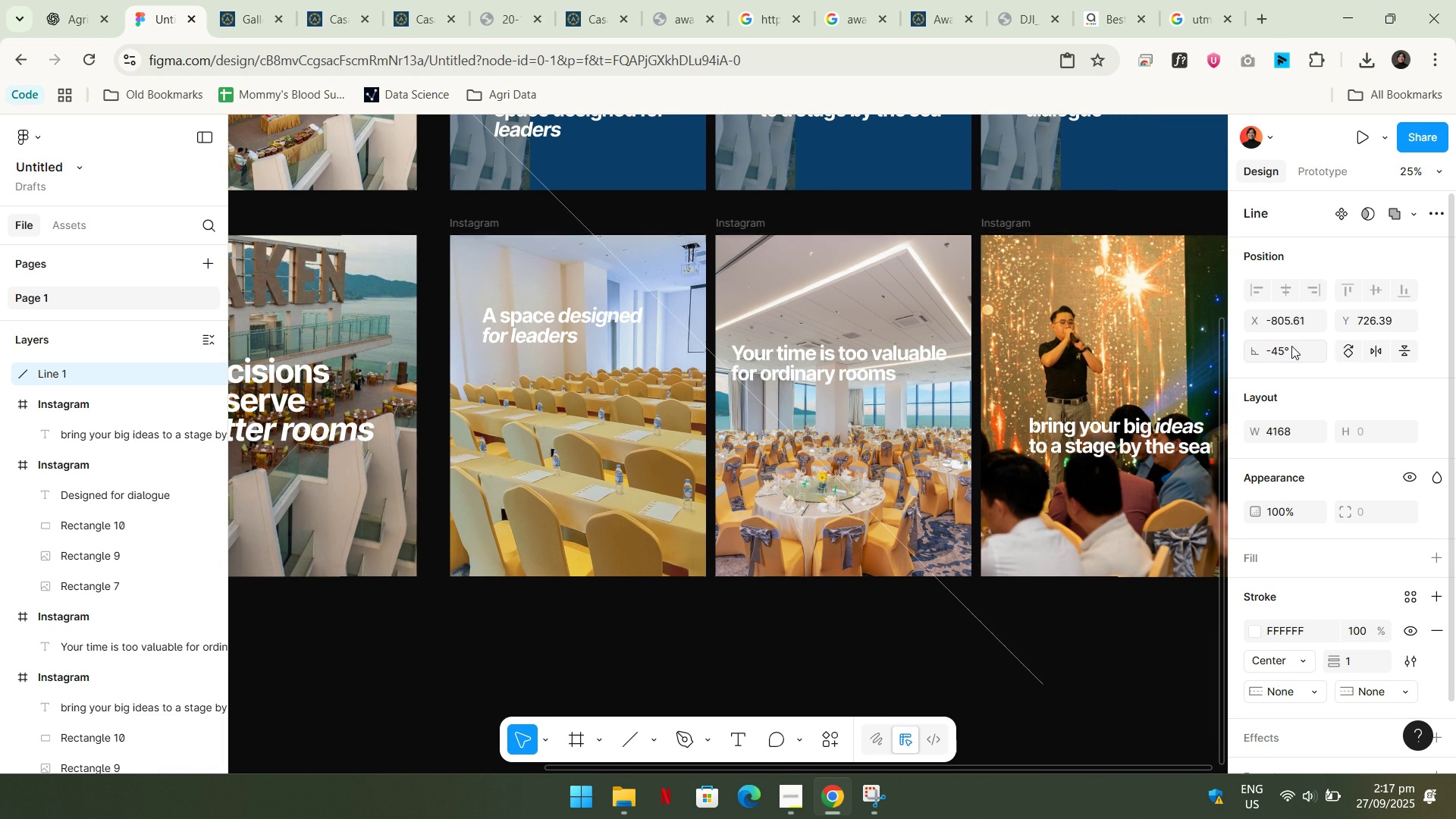 
key(NumpadEnter)
 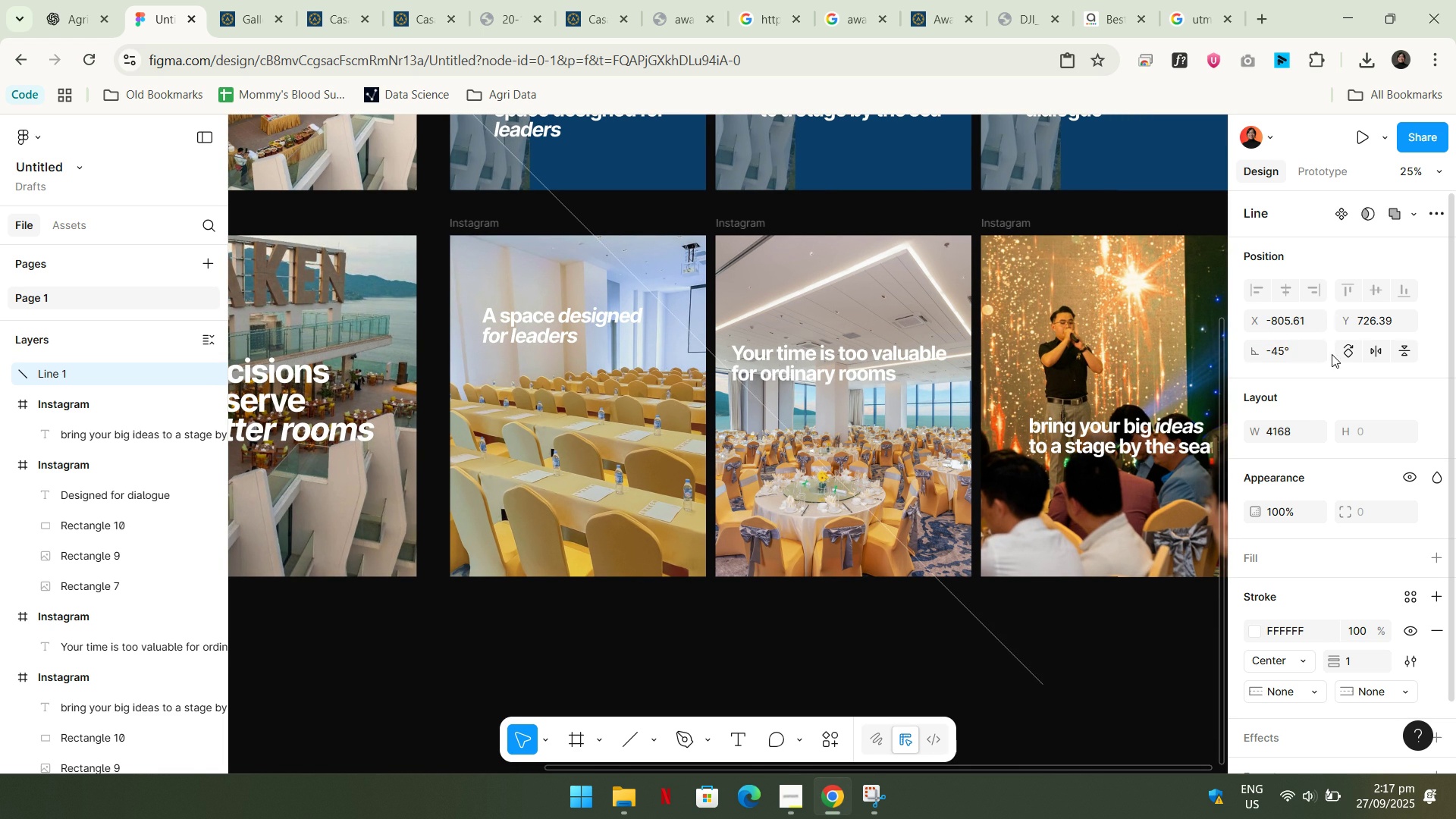 
left_click([1312, 352])
 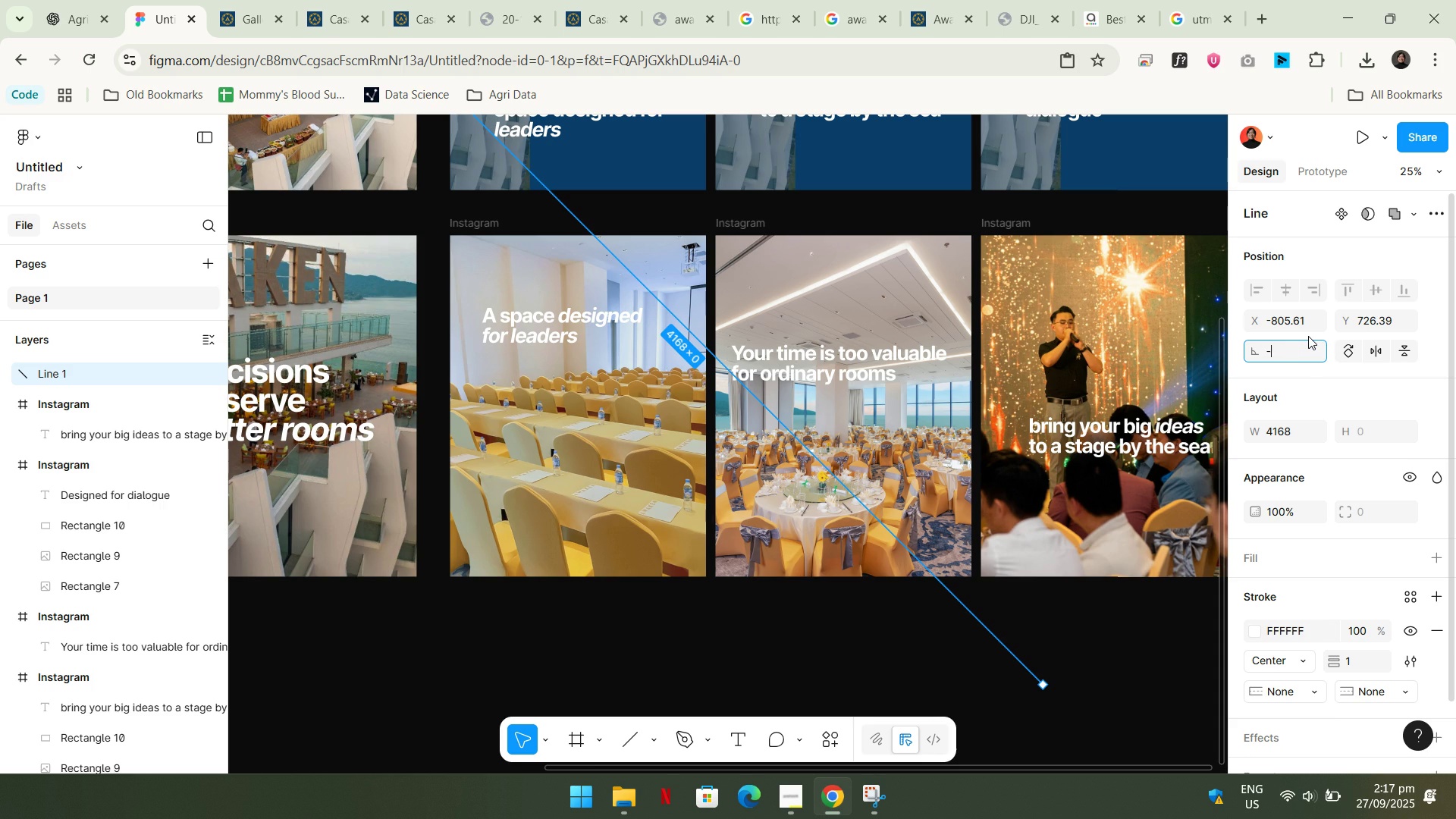 
key(NumpadSubtract)
 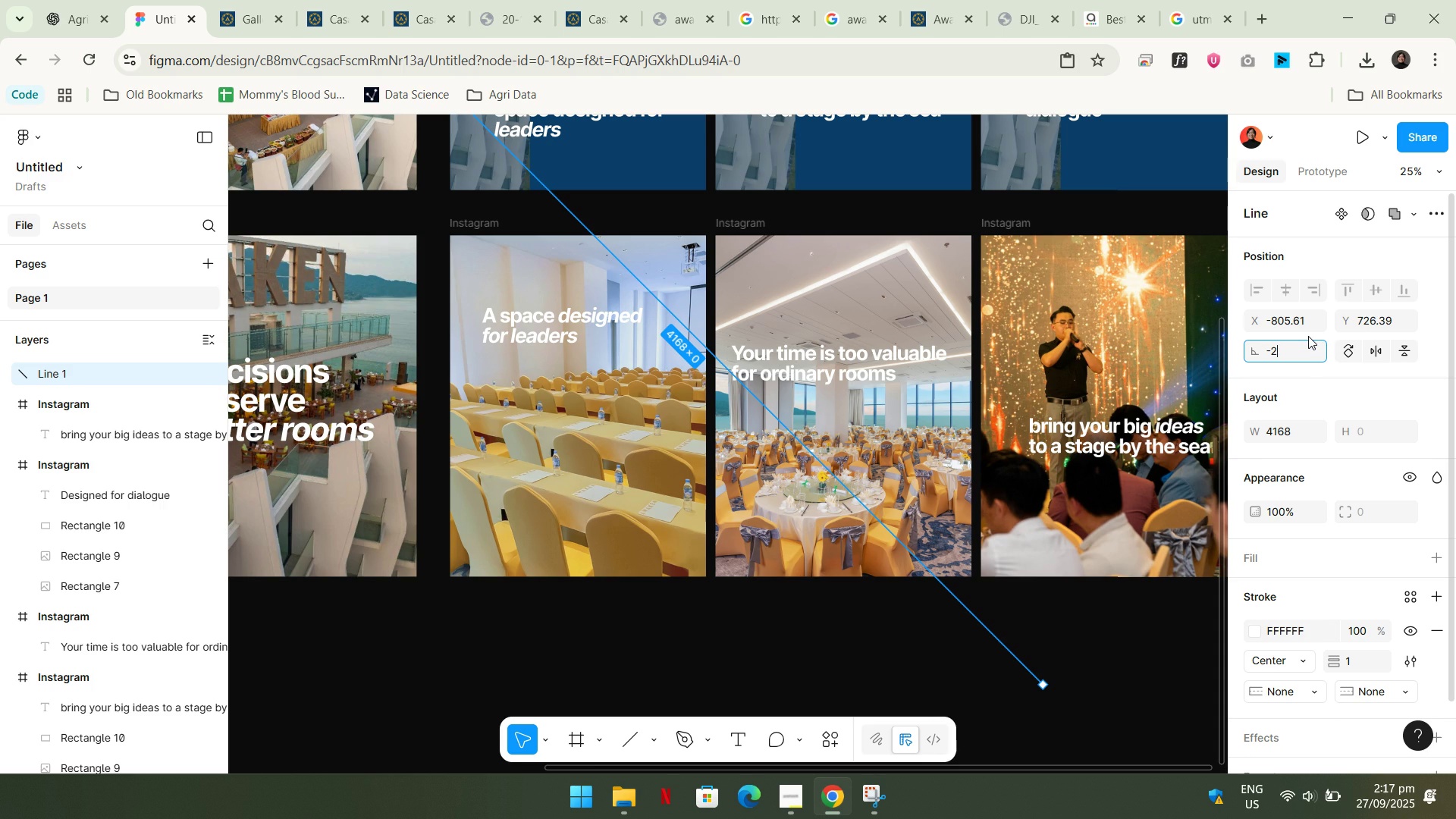 
key(Numpad2)
 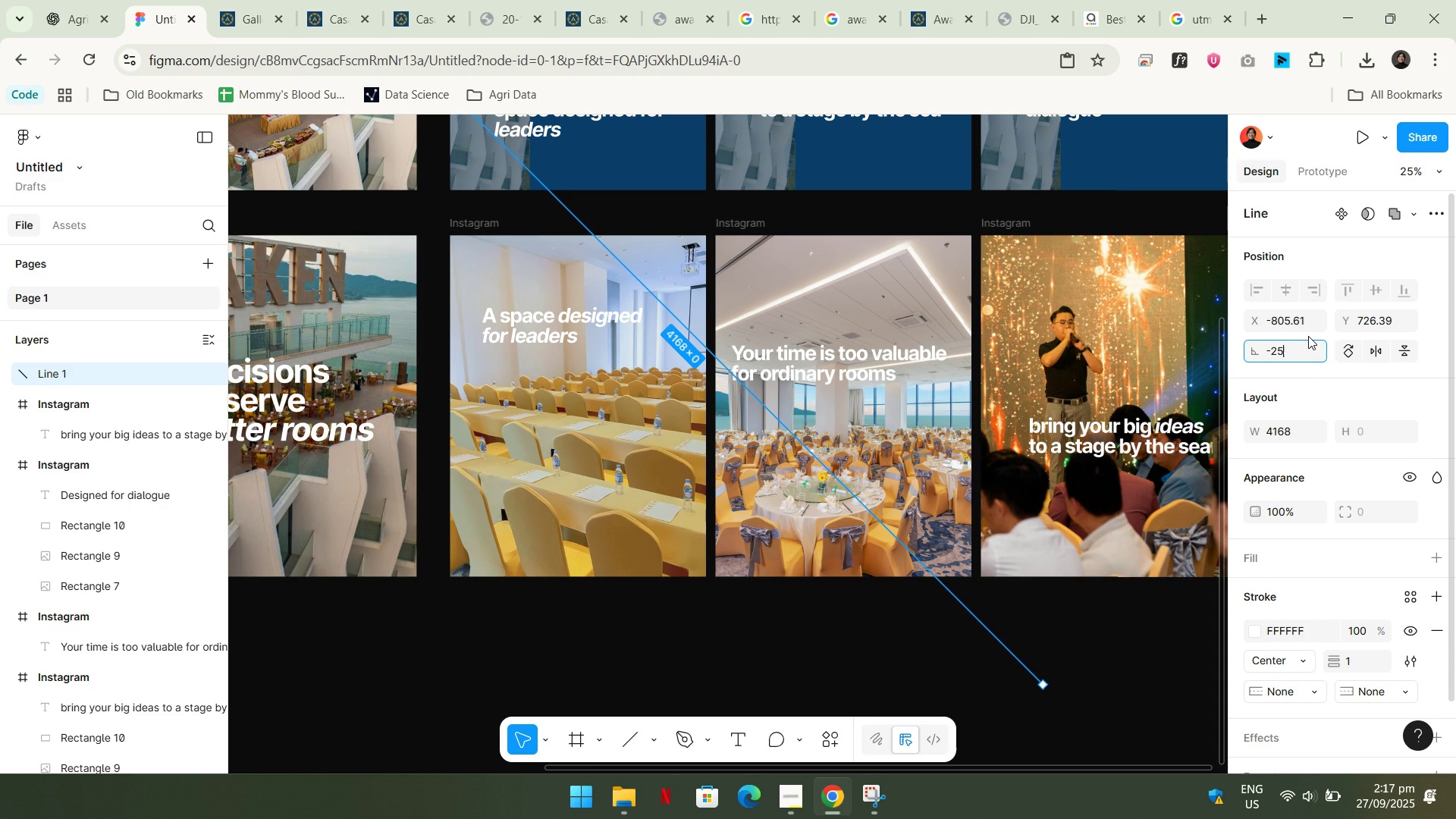 
key(Numpad5)
 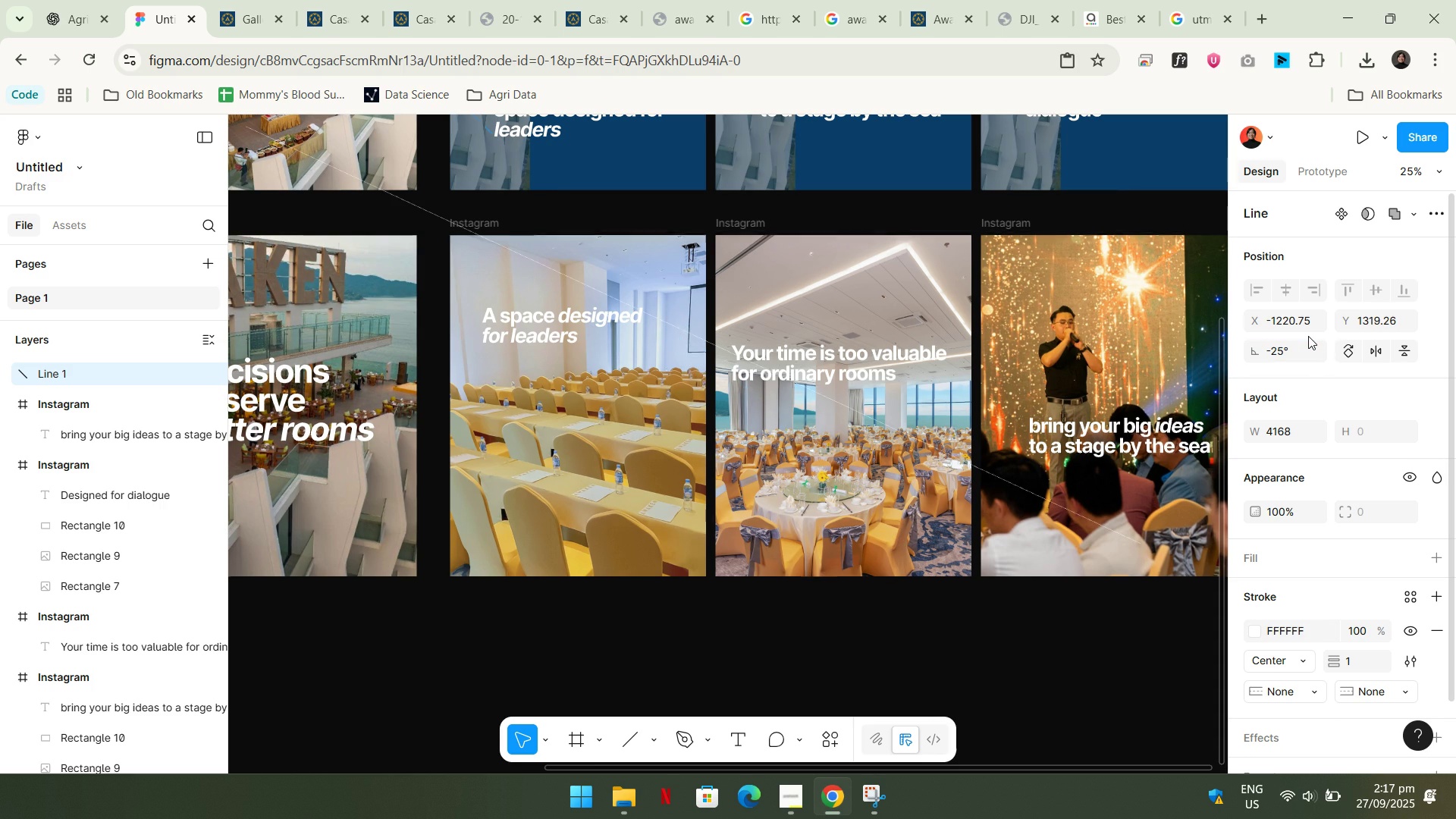 
key(NumpadEnter)